 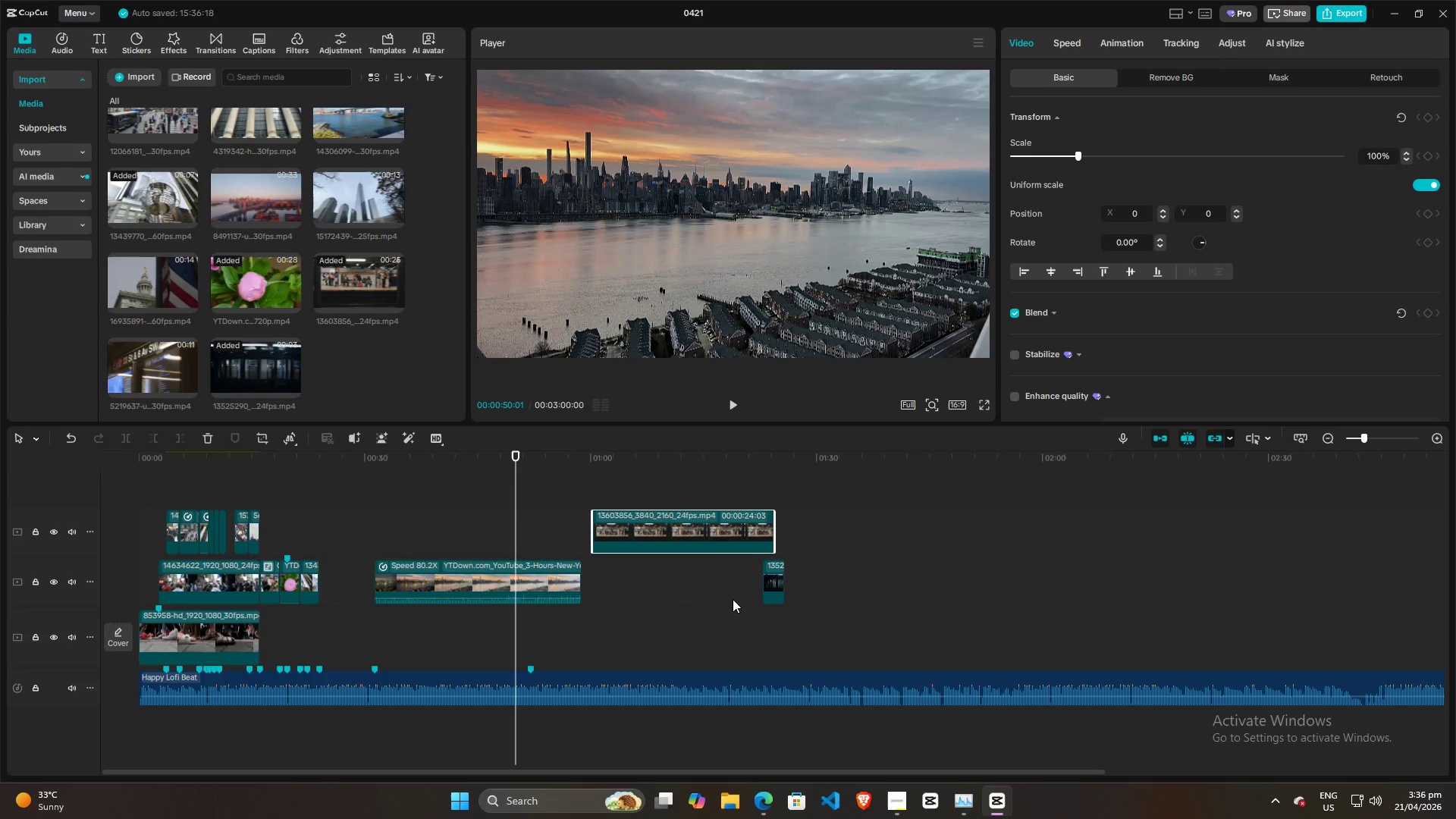 
left_click_drag(start_coordinate=[730, 632], to_coordinate=[915, 468])
 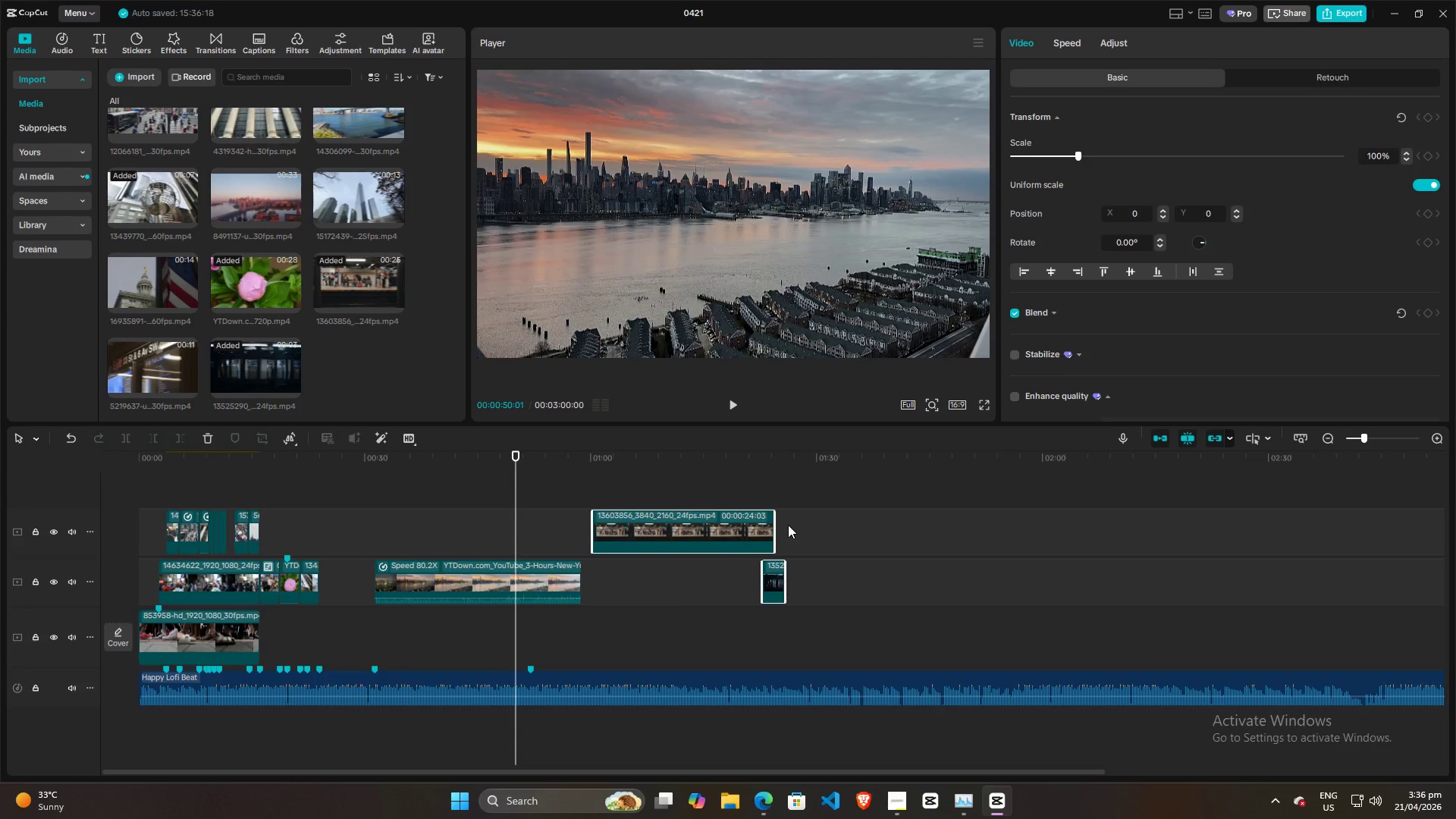 
key(Backspace)
 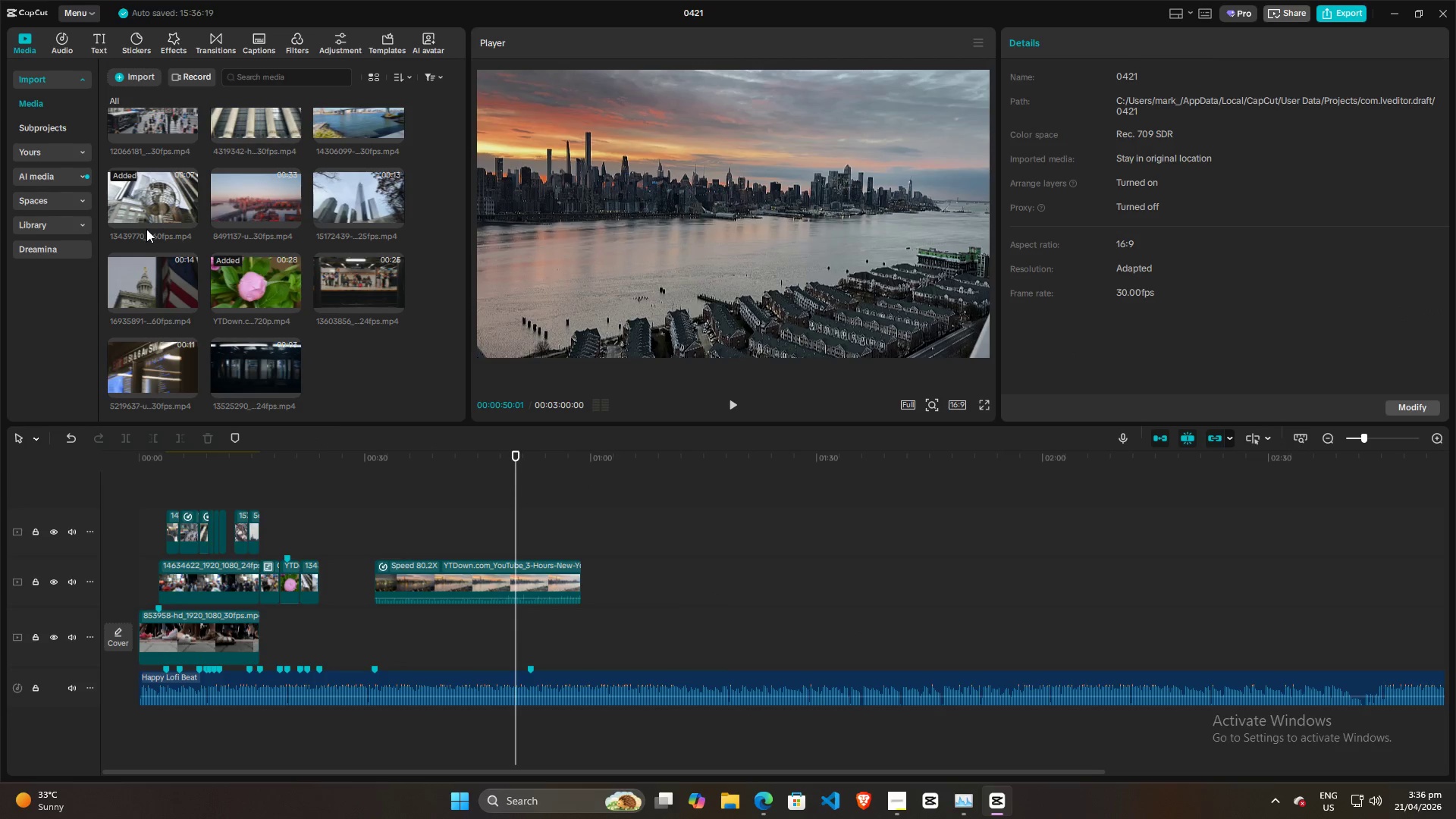 
left_click([268, 200])
 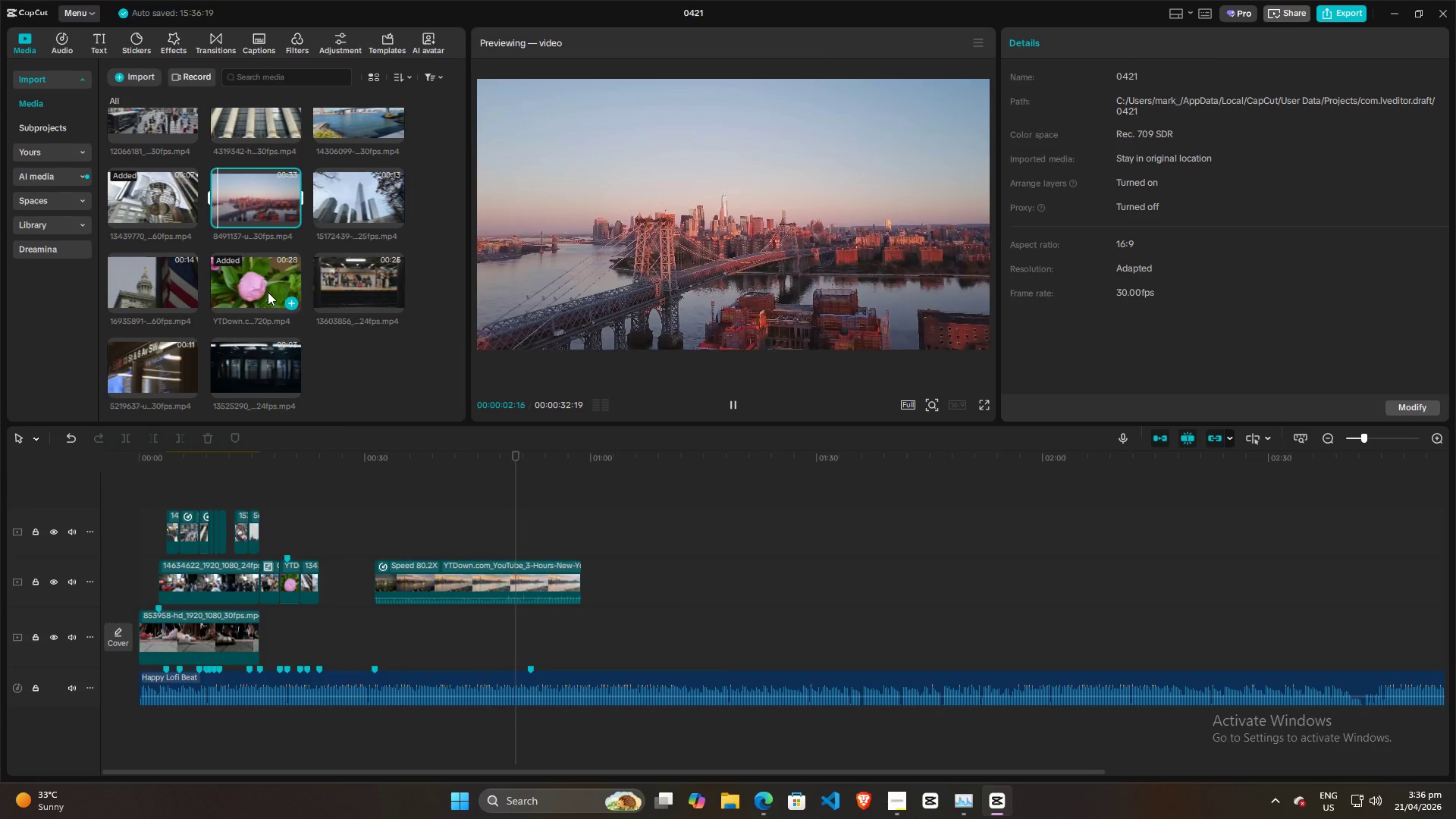 
left_click([378, 530])
 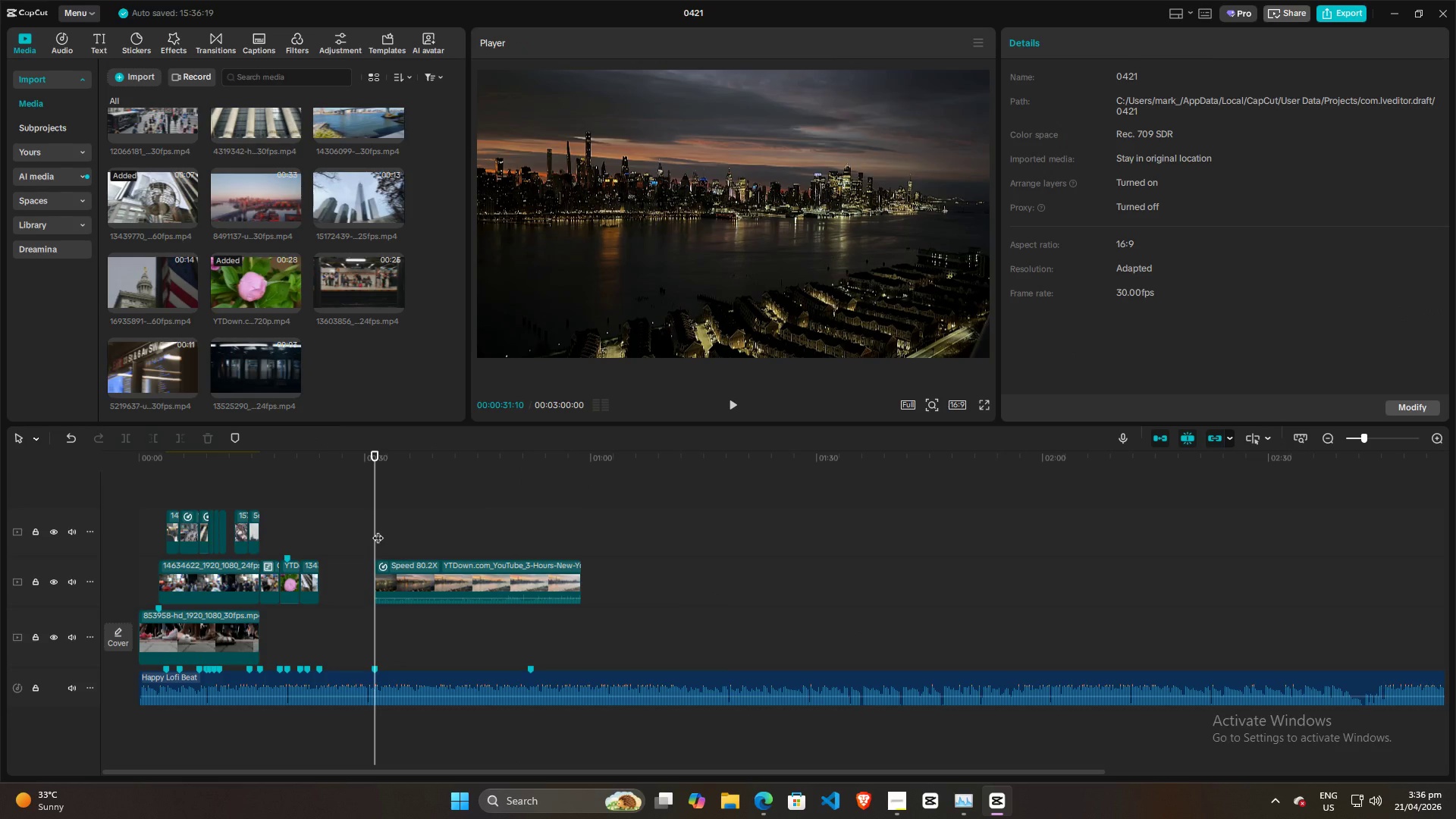 
key(Alt+AltLeft)
 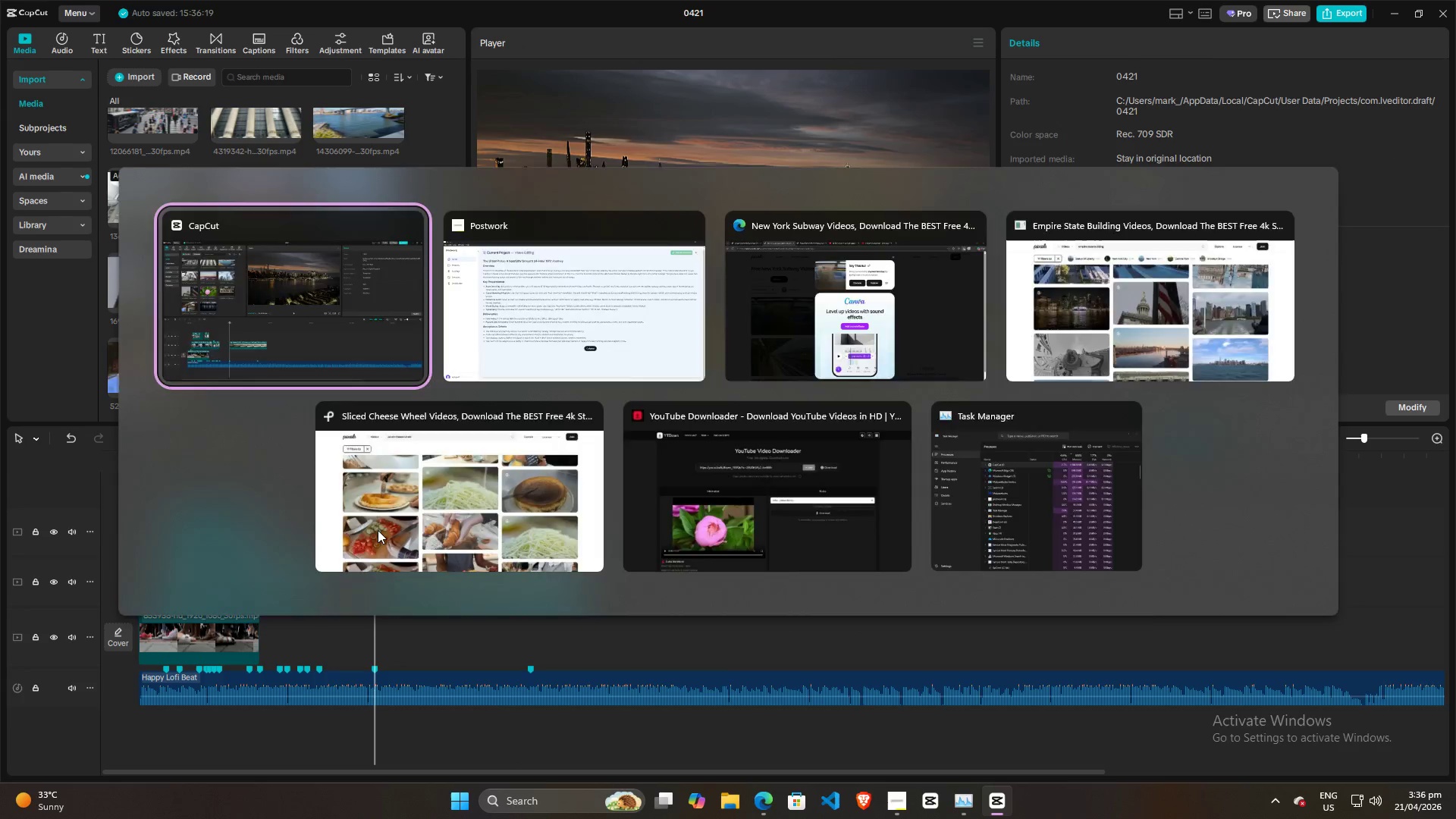 
key(Alt+Tab)
 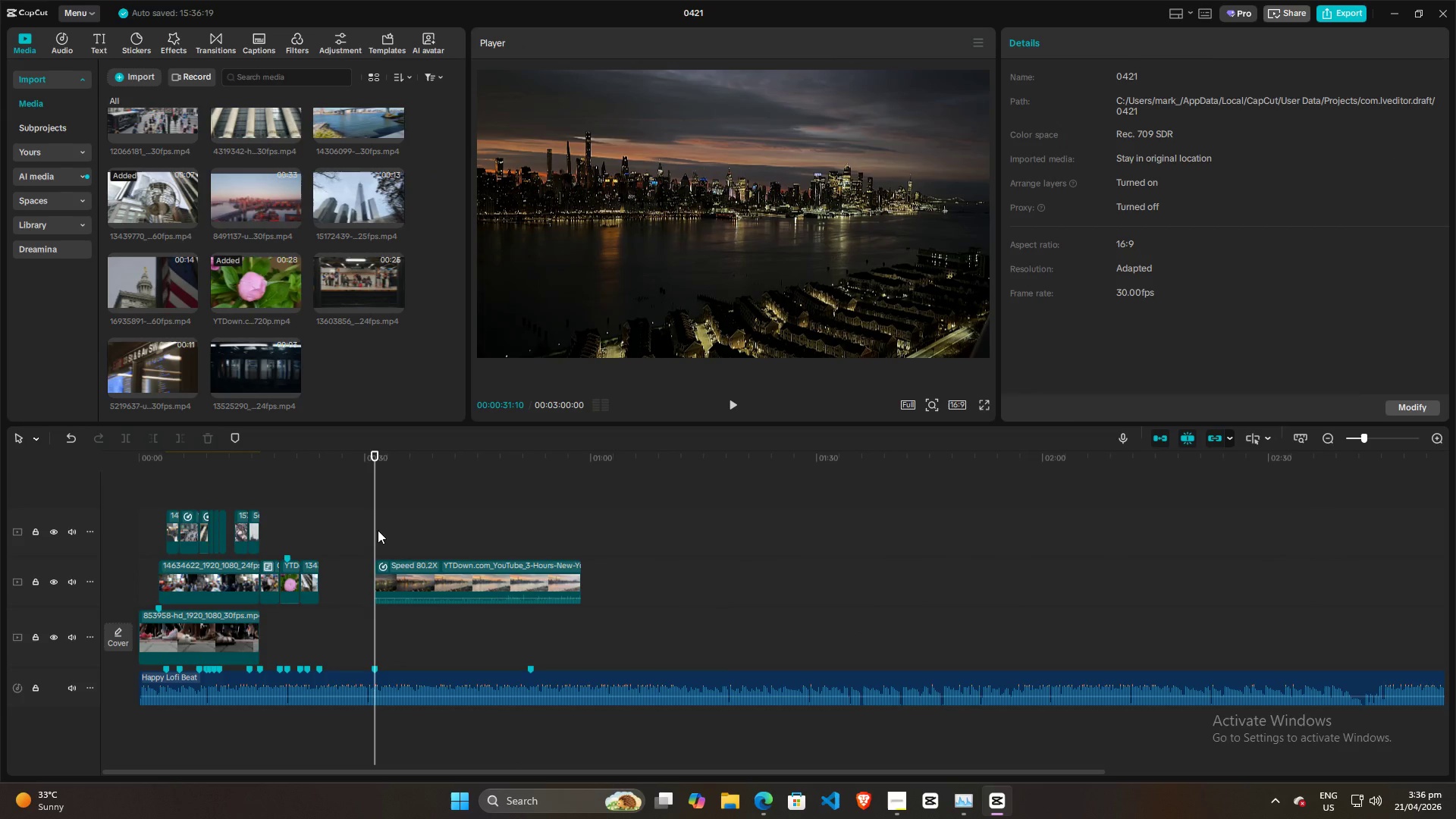 
key(Alt+AltLeft)
 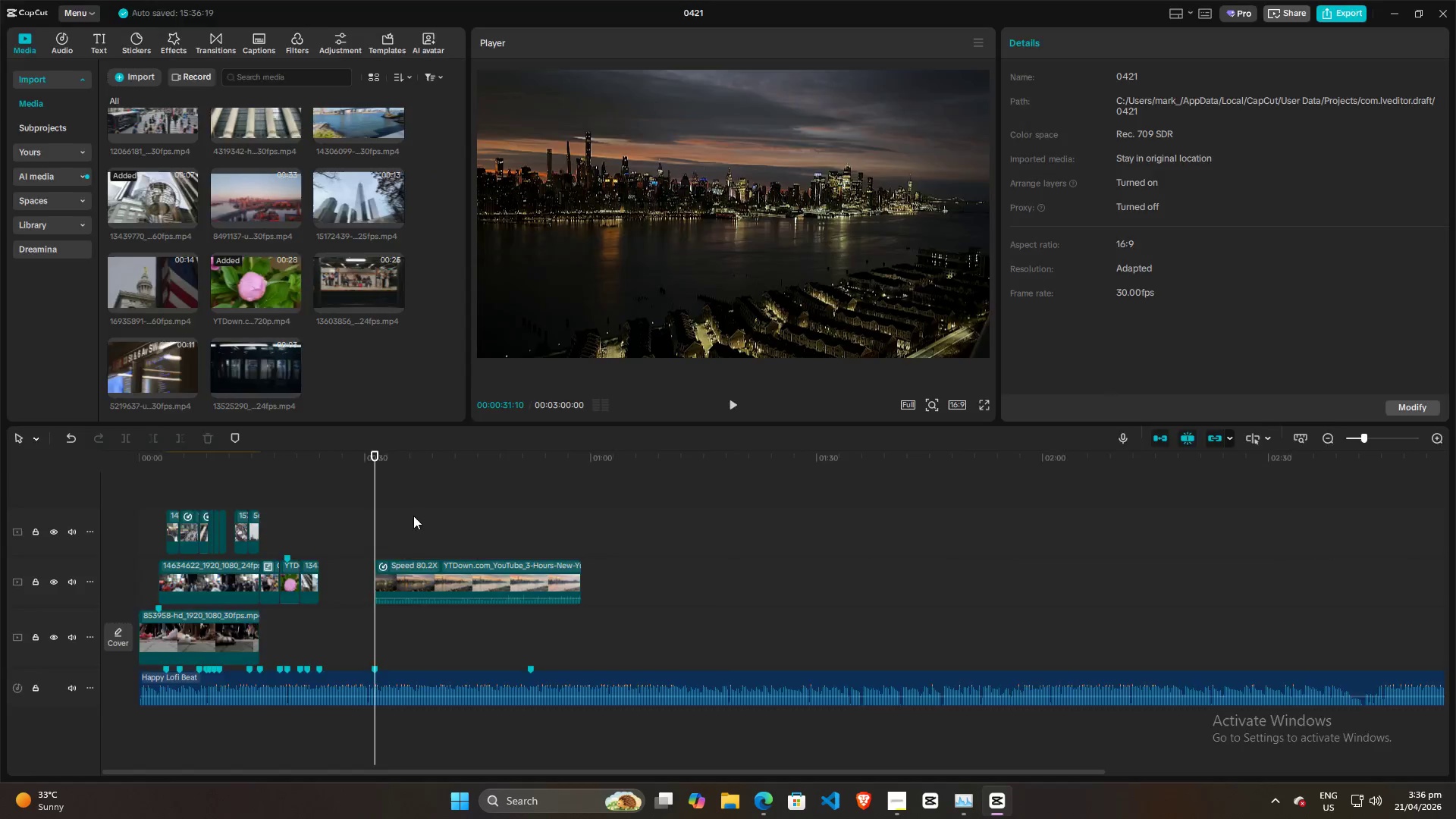 
key(Alt+Tab)